 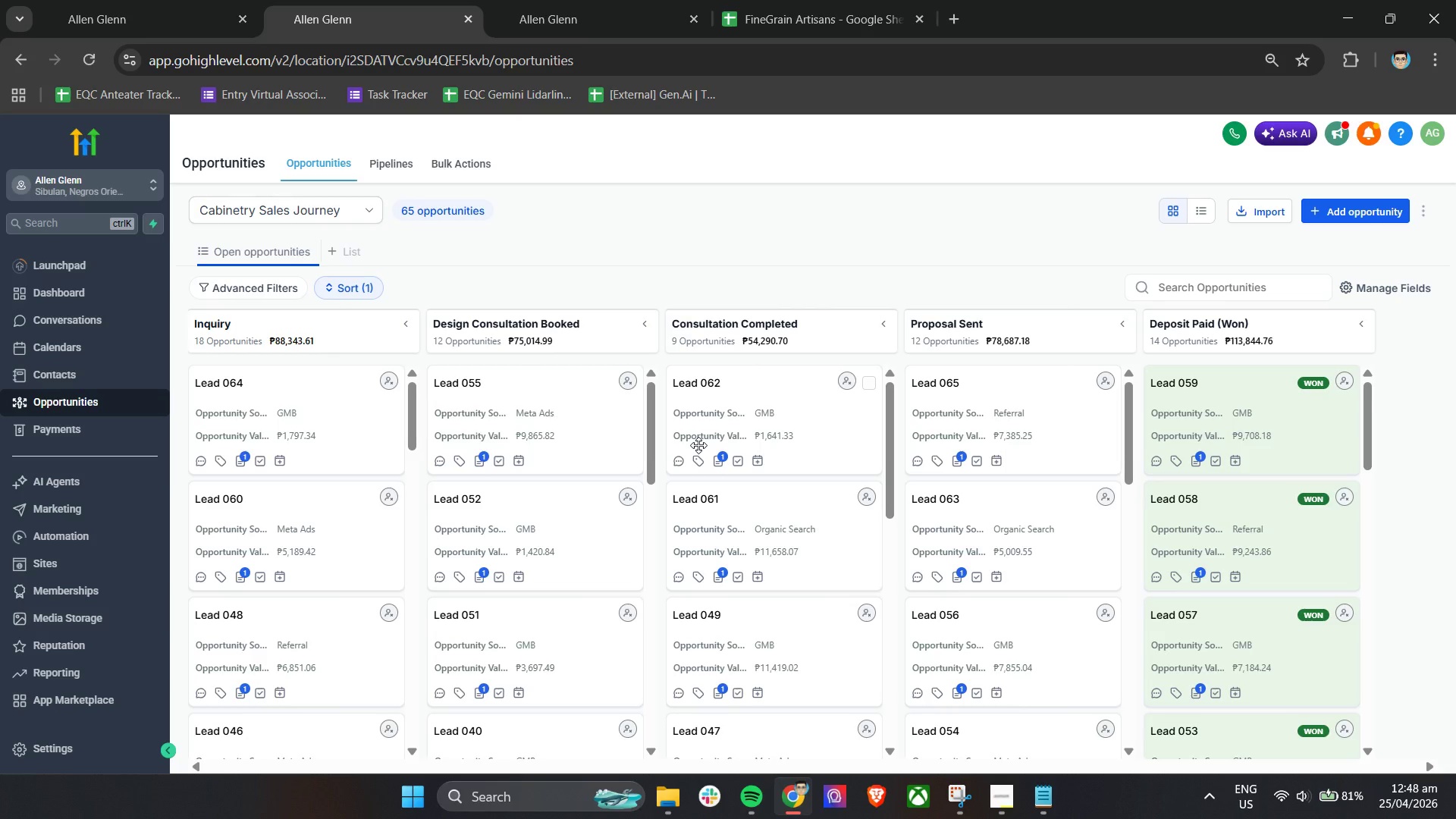 
right_click([102, 514])
 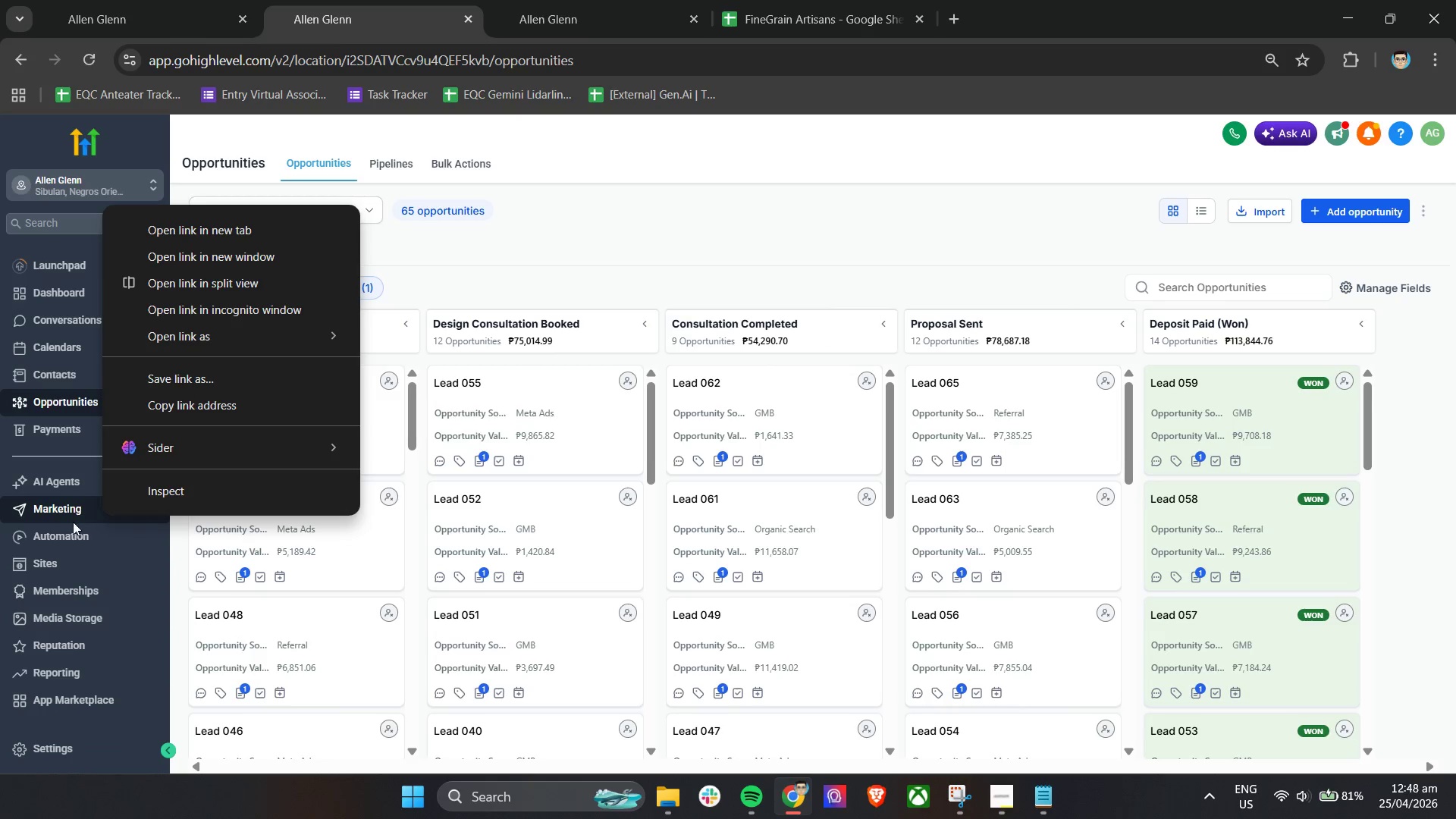 
right_click([68, 544])
 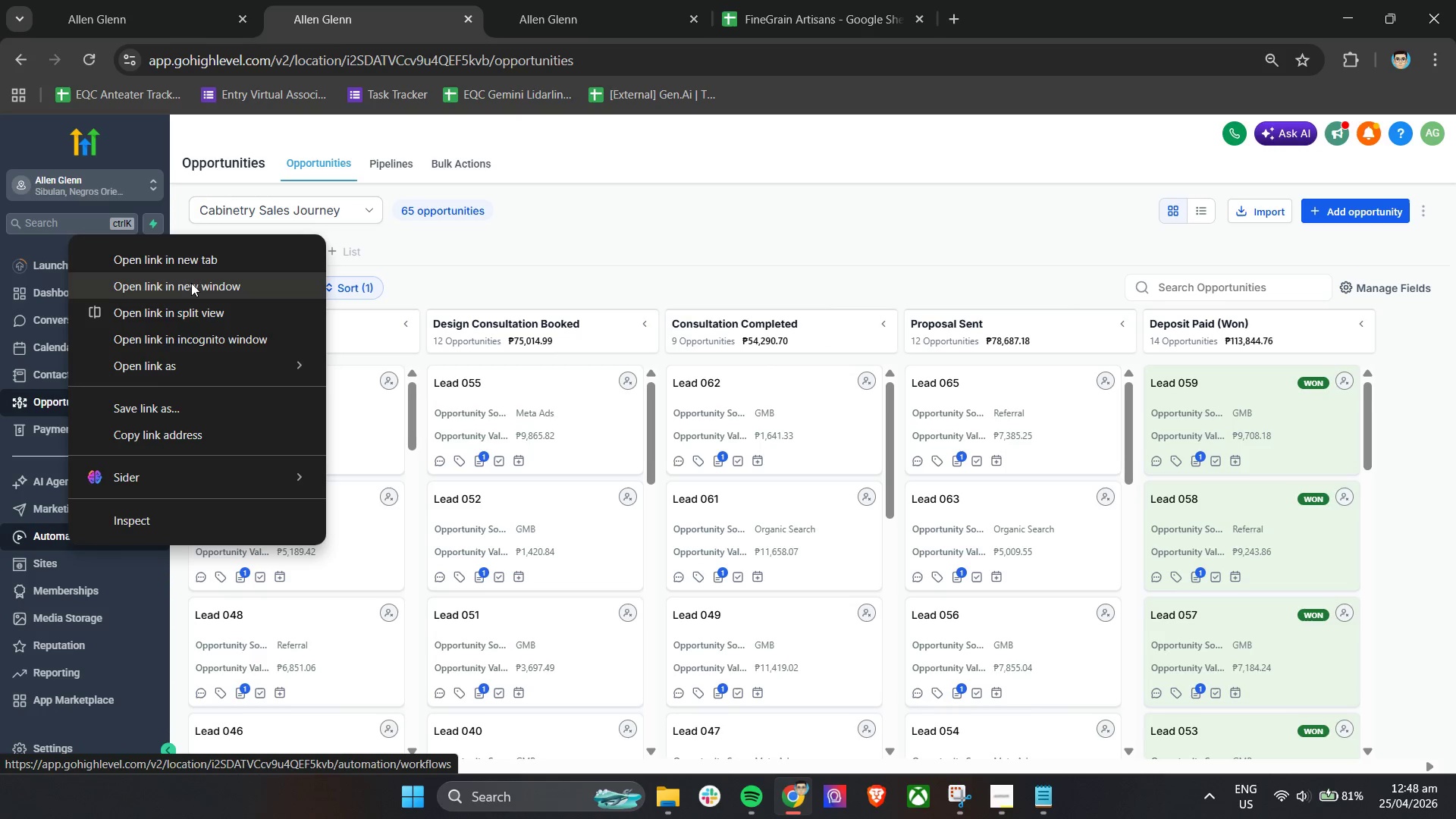 
left_click([193, 265])
 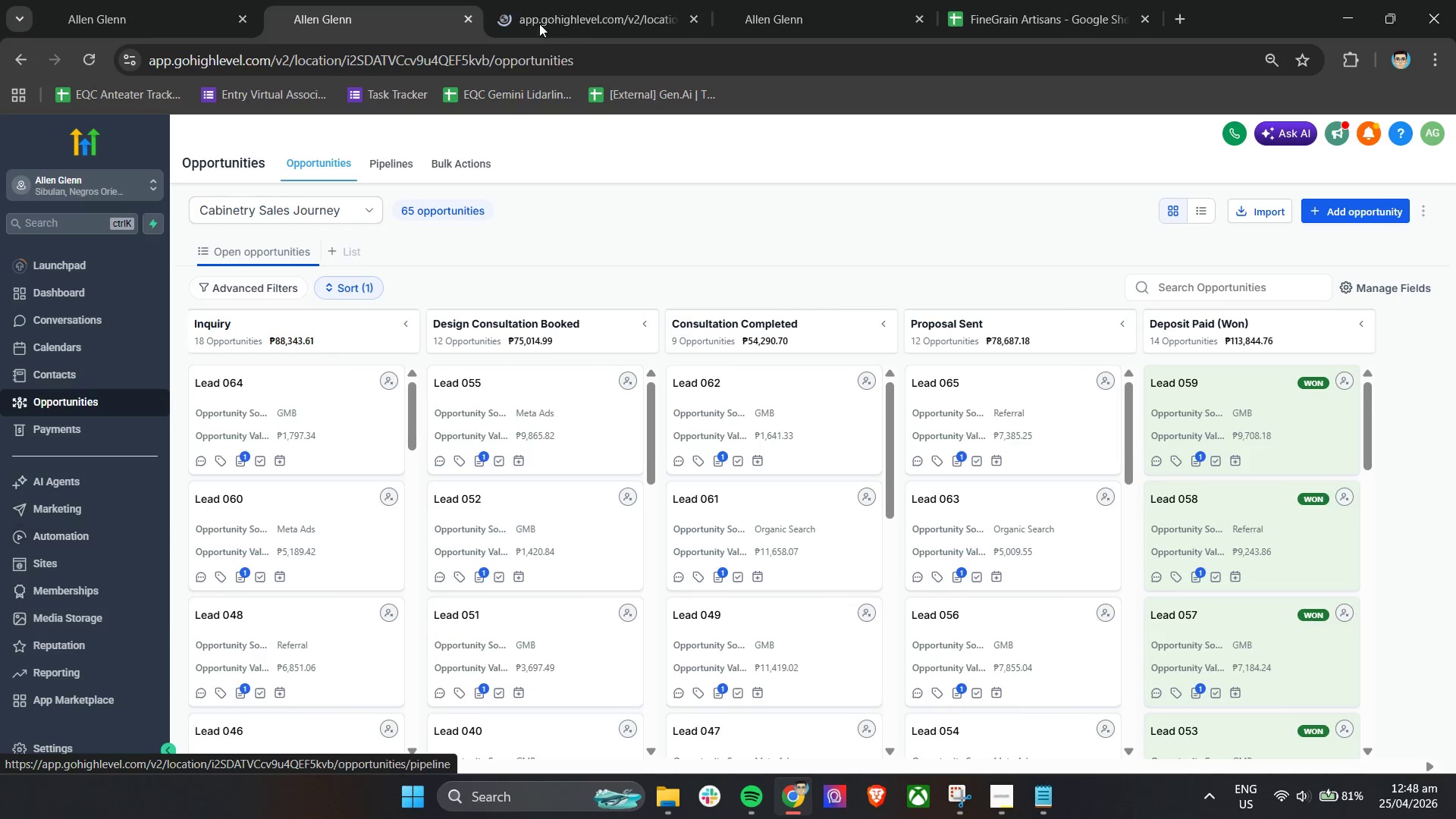 
left_click([598, 0])
 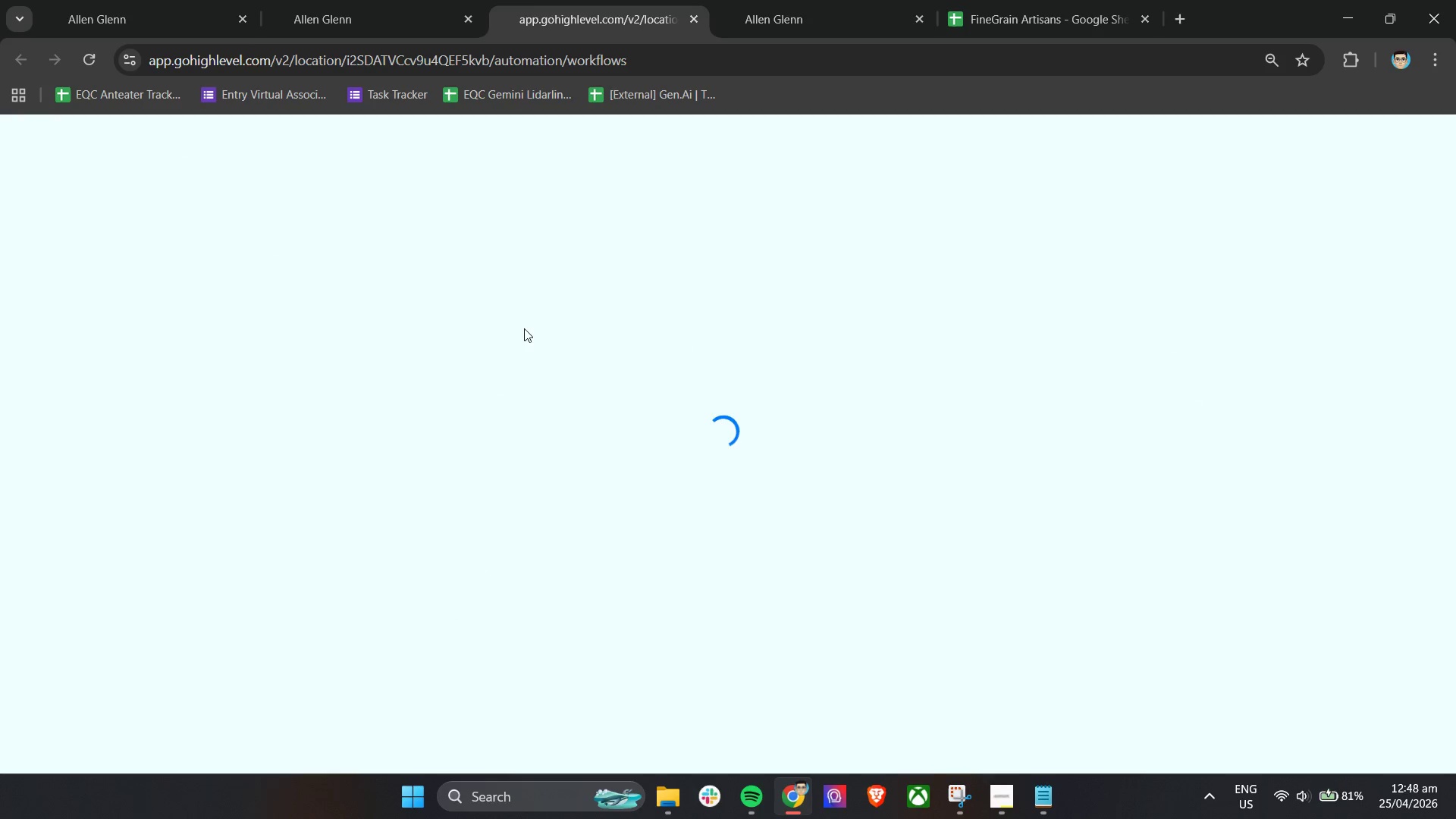 
left_click([849, 0])
 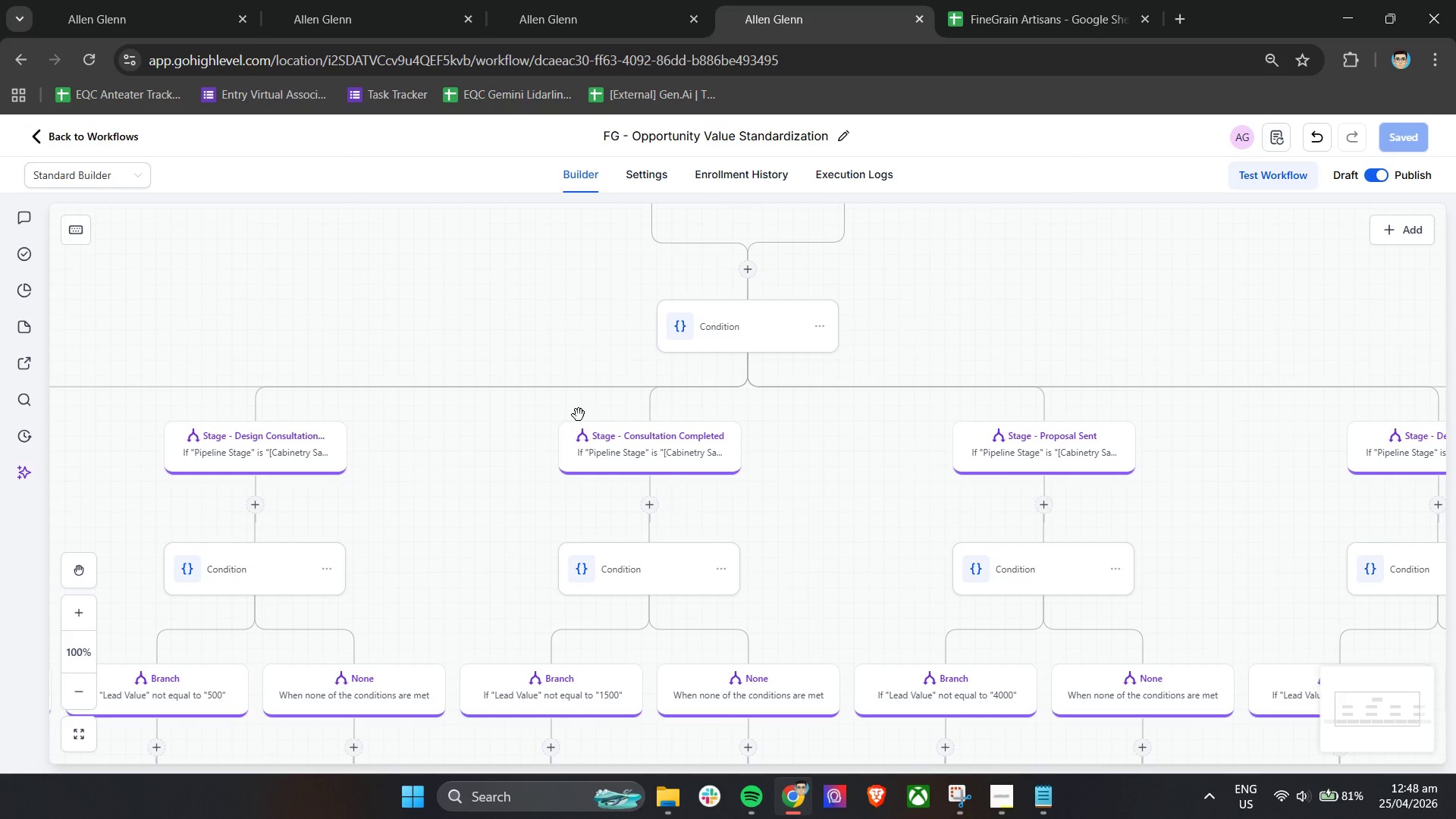 
scroll: coordinate [579, 413], scroll_direction: up, amount: 14.0
 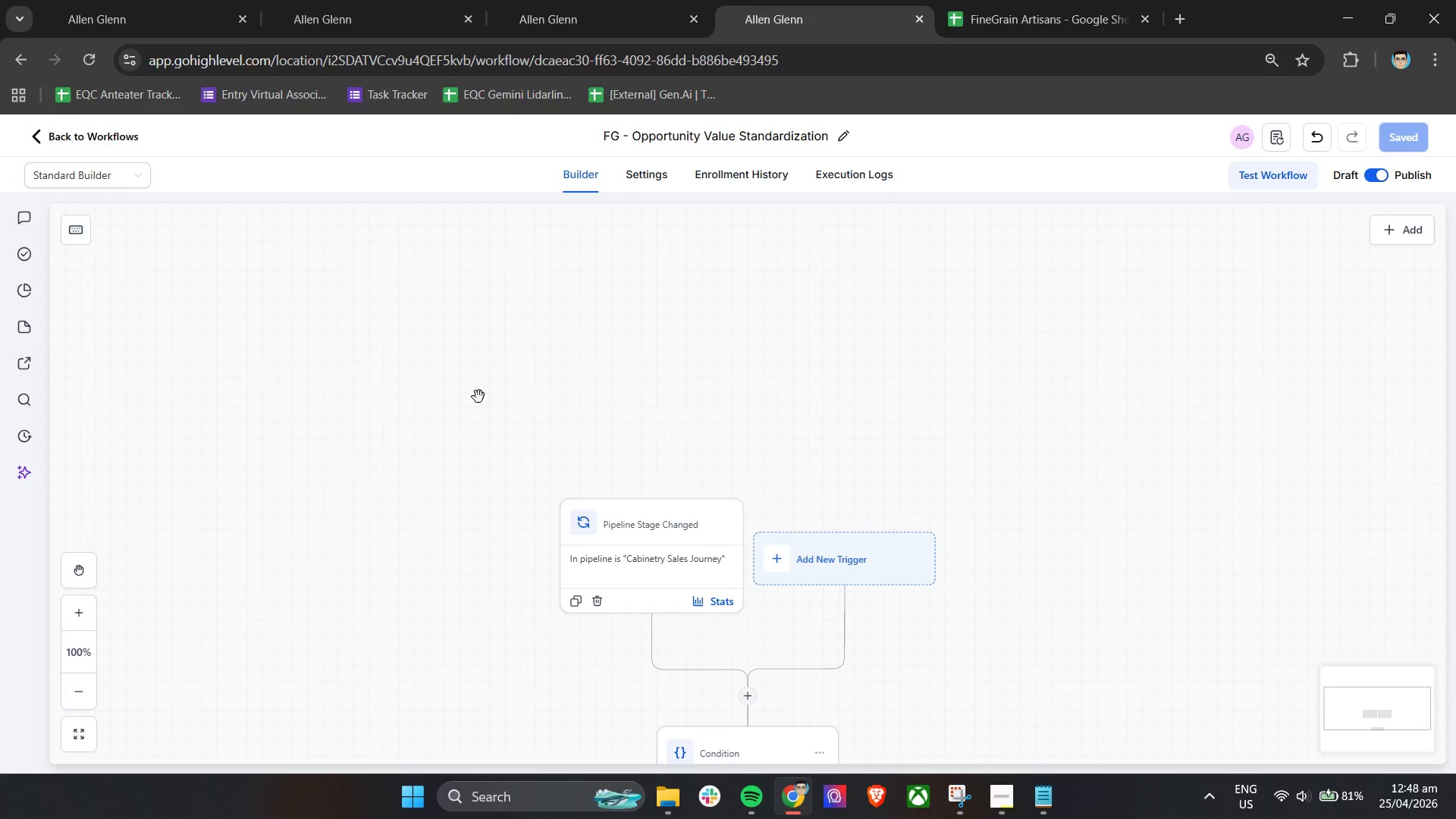 
left_click([607, 0])
 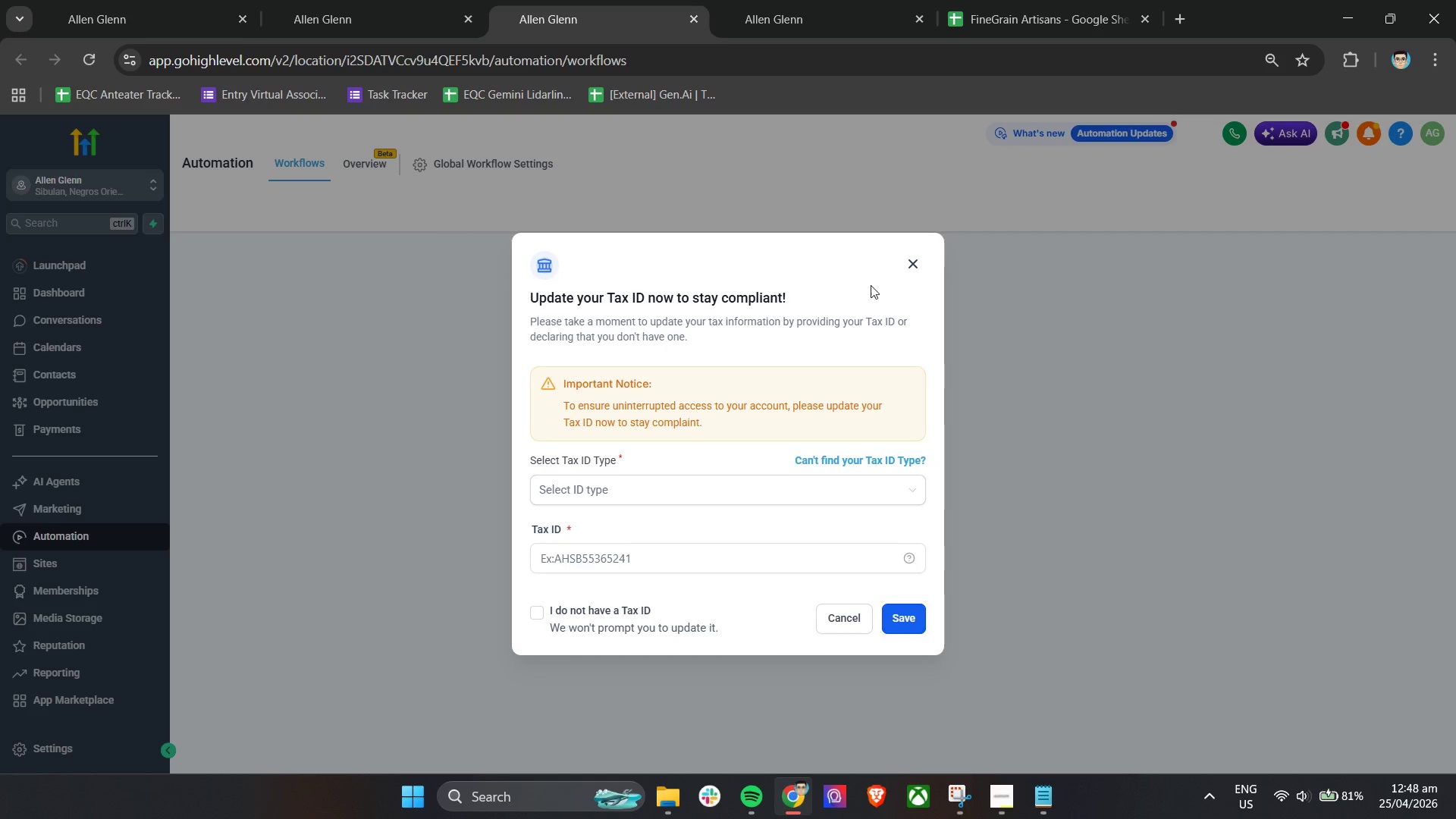 
scroll: coordinate [423, 399], scroll_direction: down, amount: 4.0
 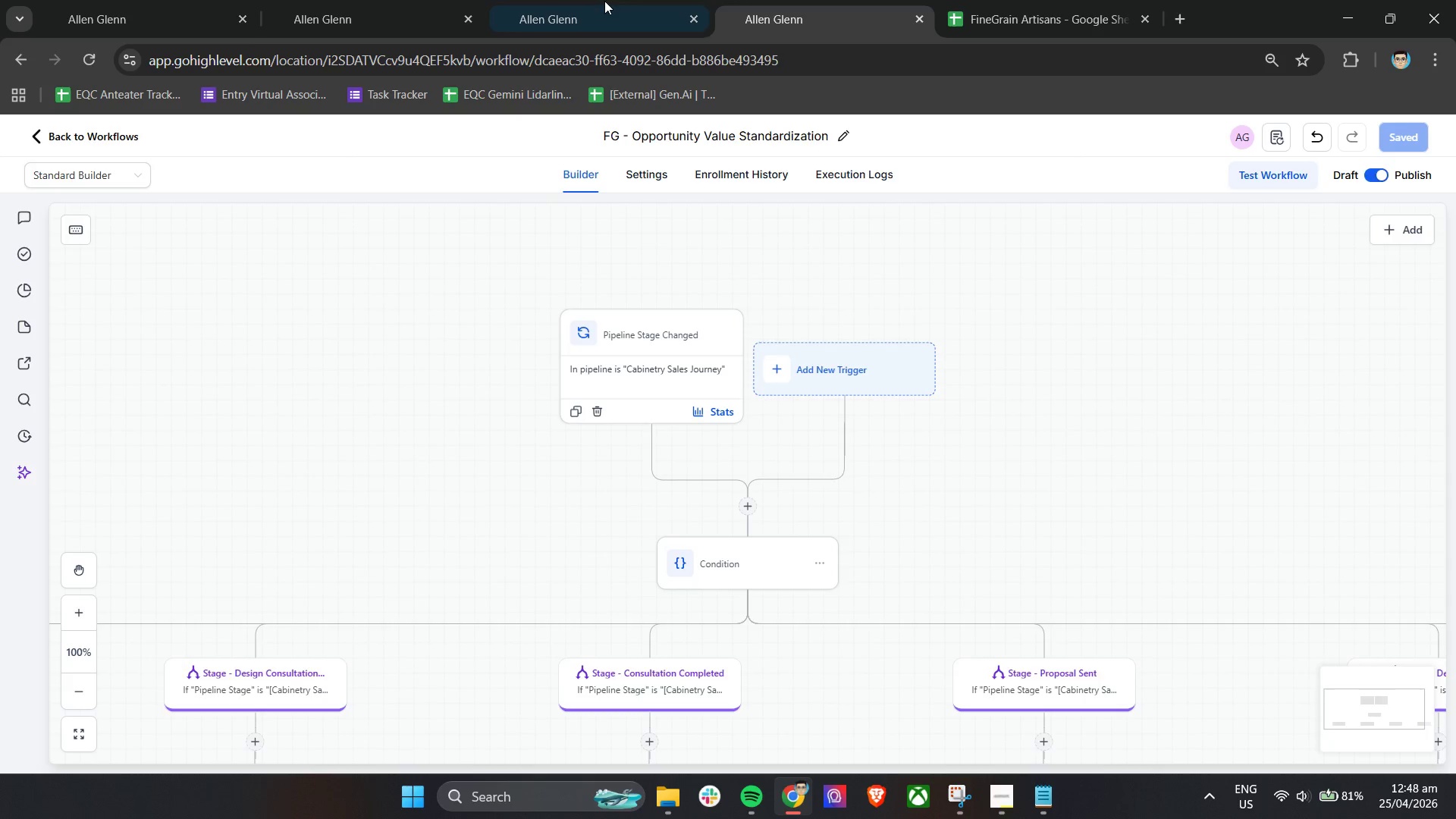 
left_click([914, 268])
 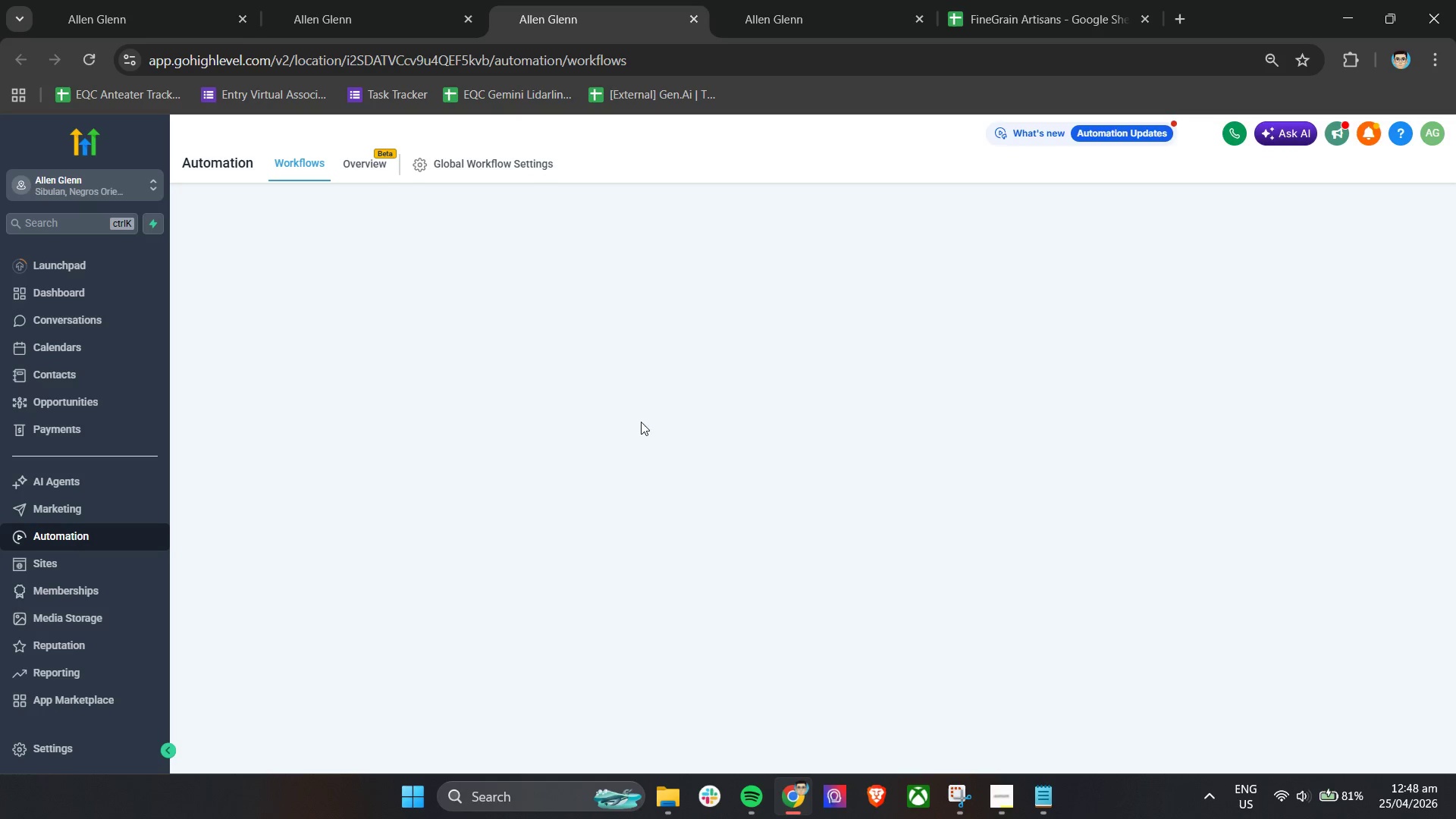 
scroll: coordinate [776, 499], scroll_direction: down, amount: 3.0
 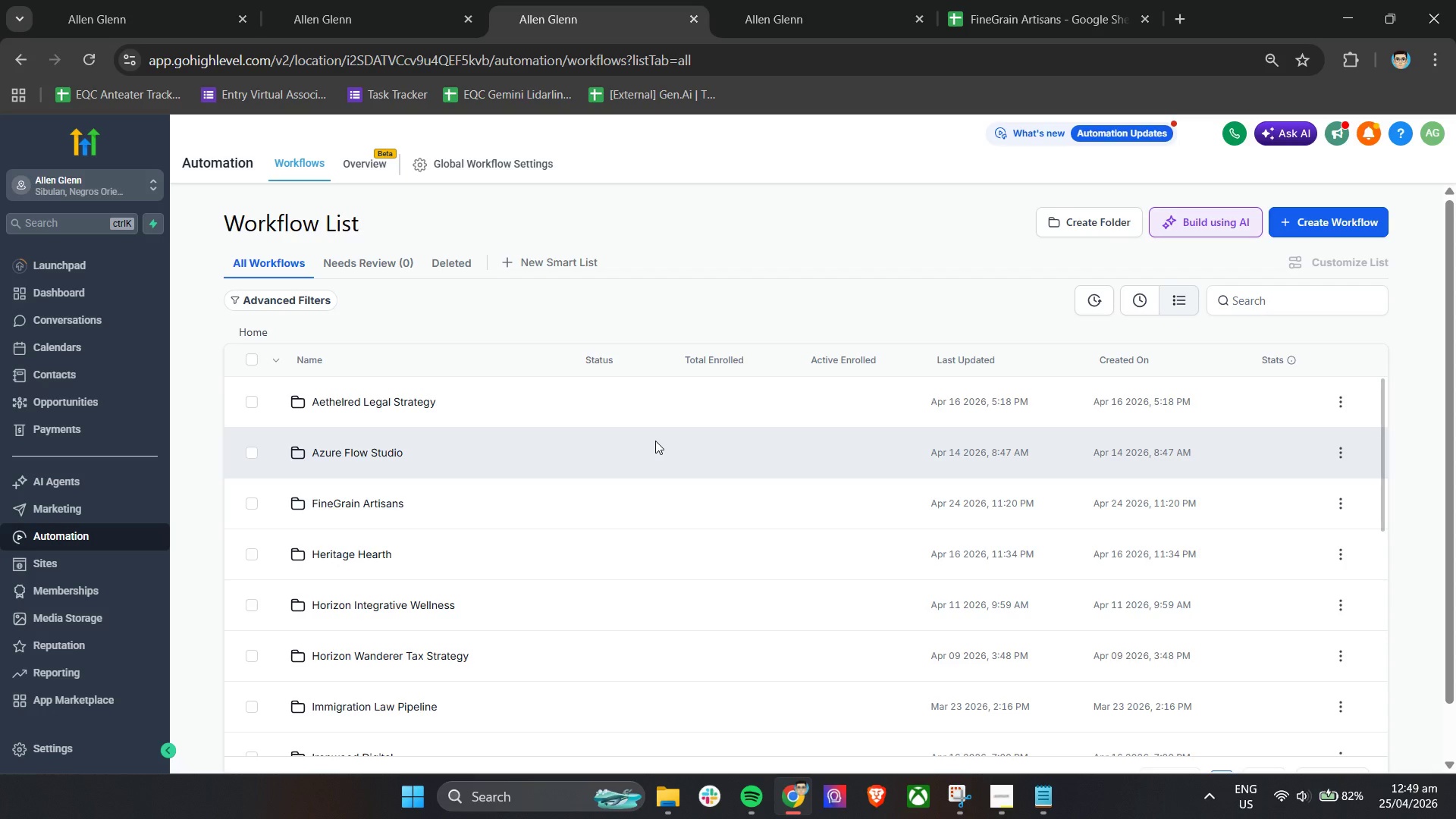 
wait(37.93)
 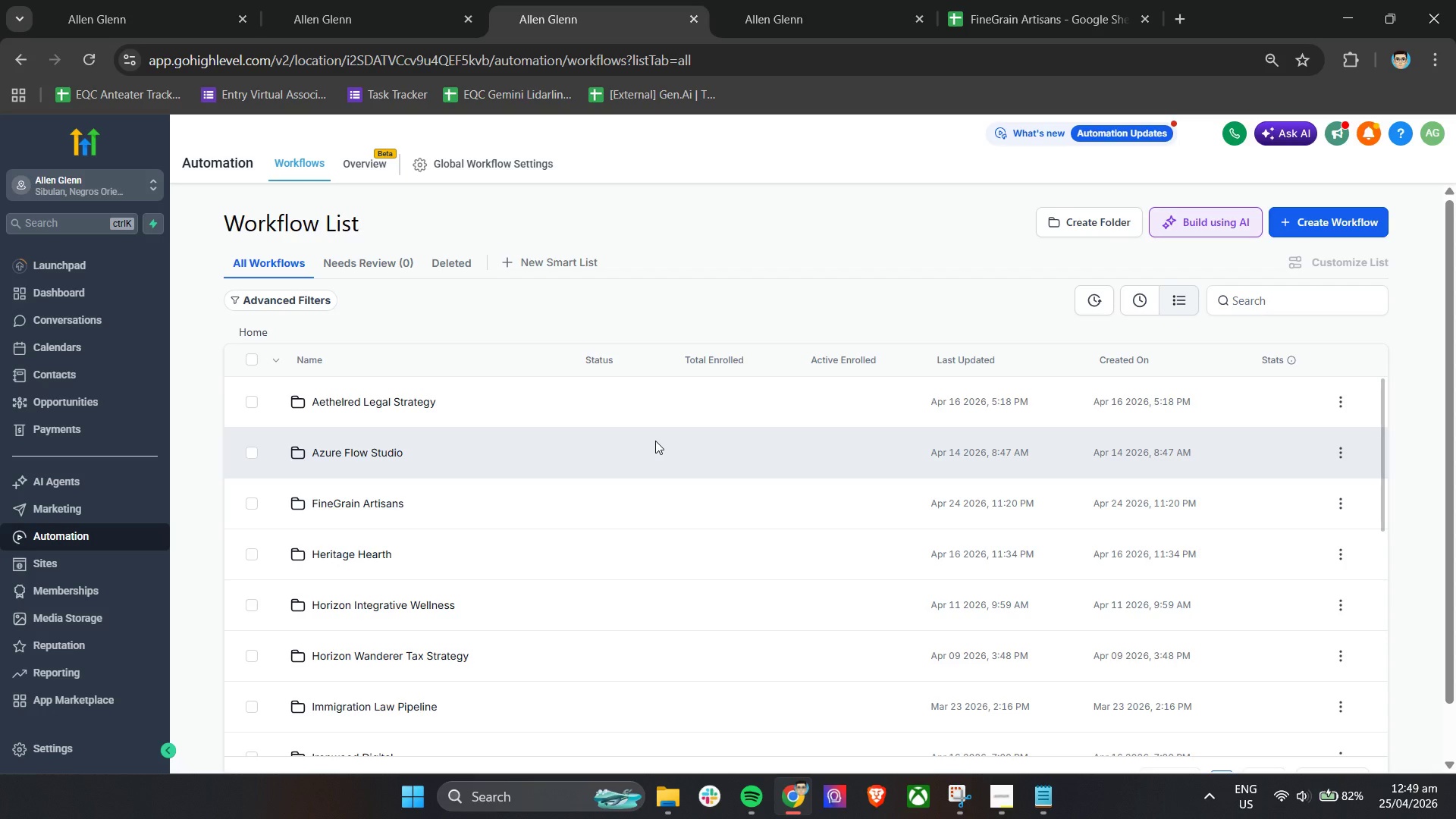 
left_click([1000, 795])